 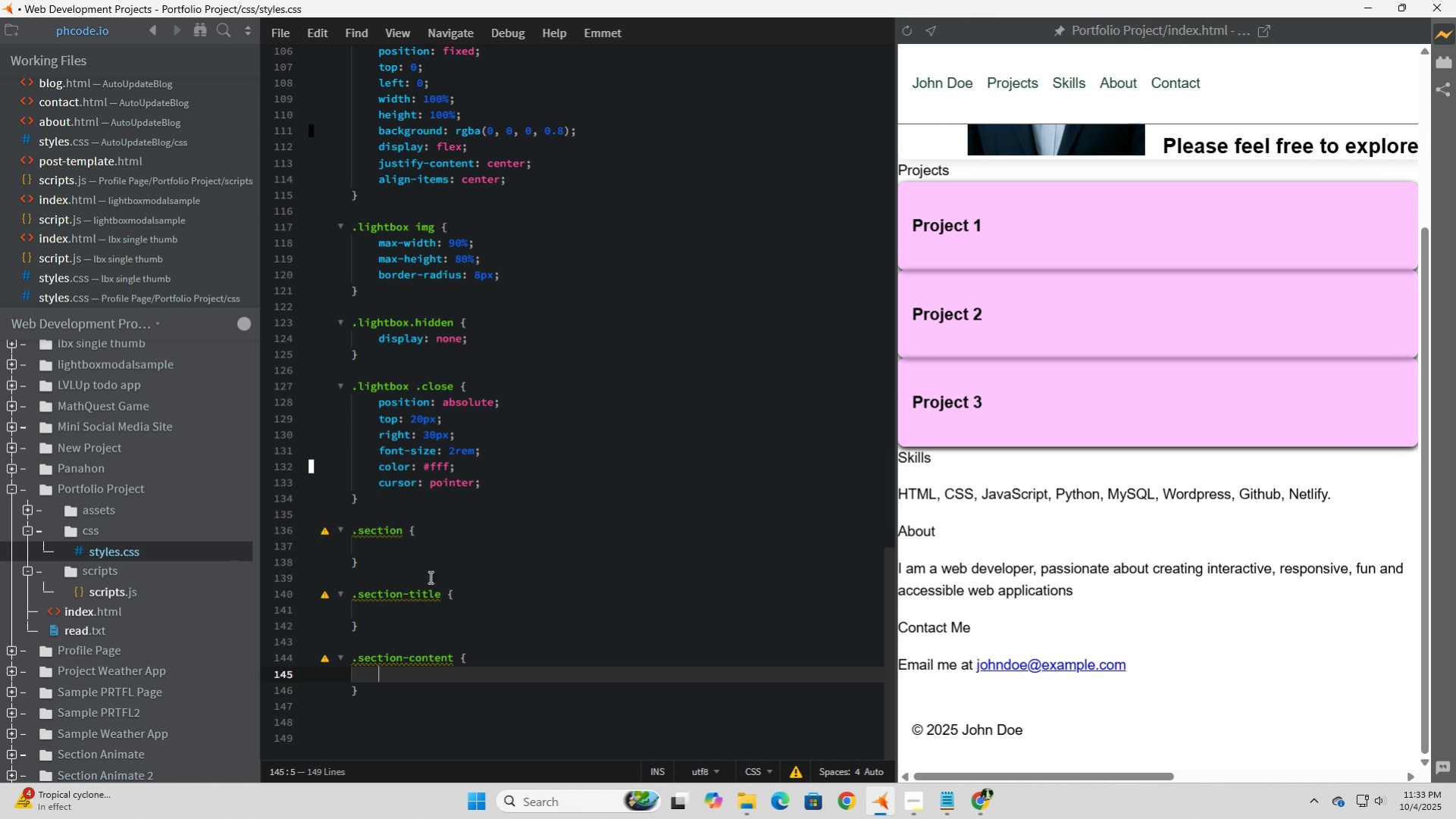 
left_click([421, 549])
 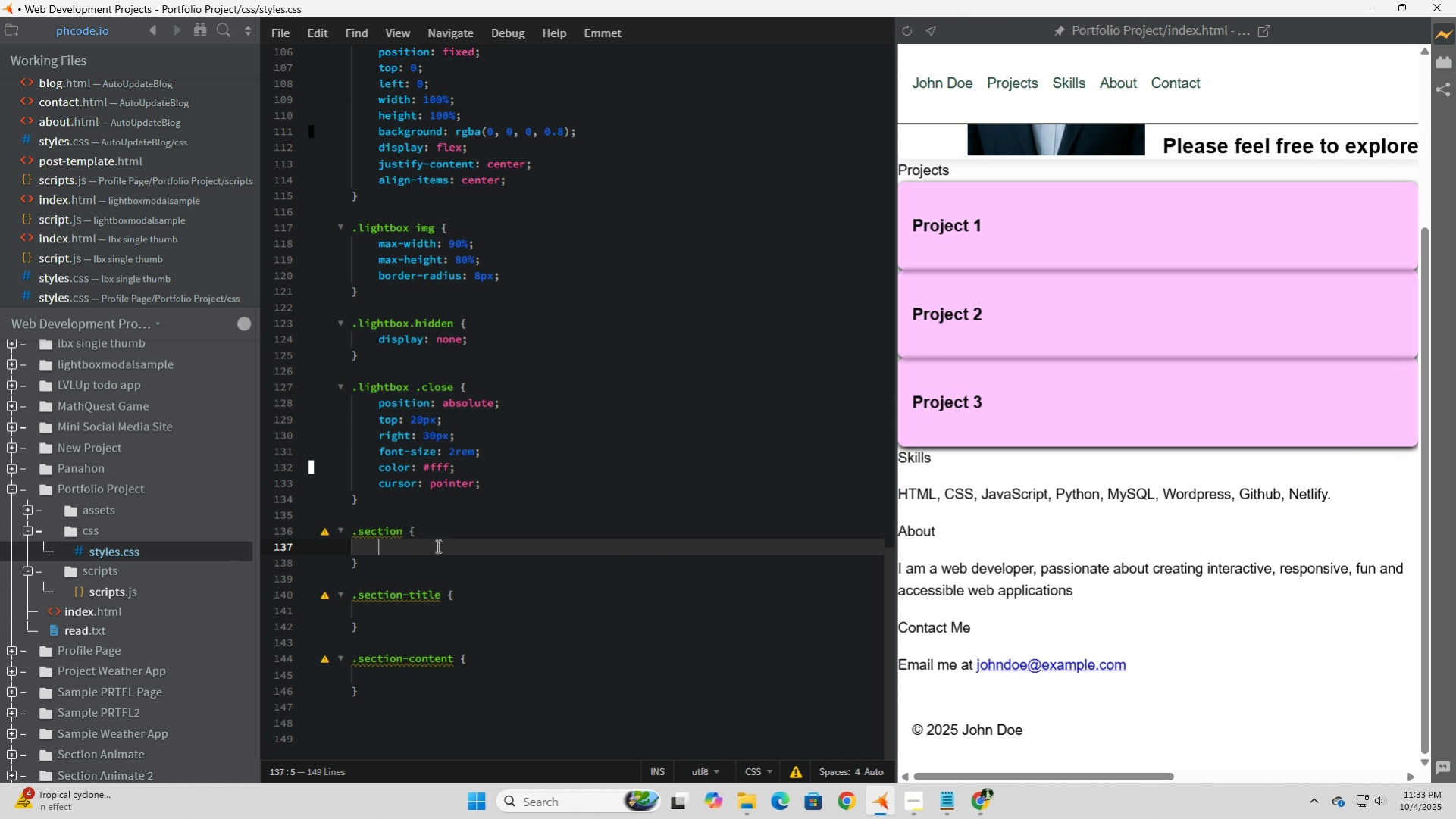 
wait(6.32)
 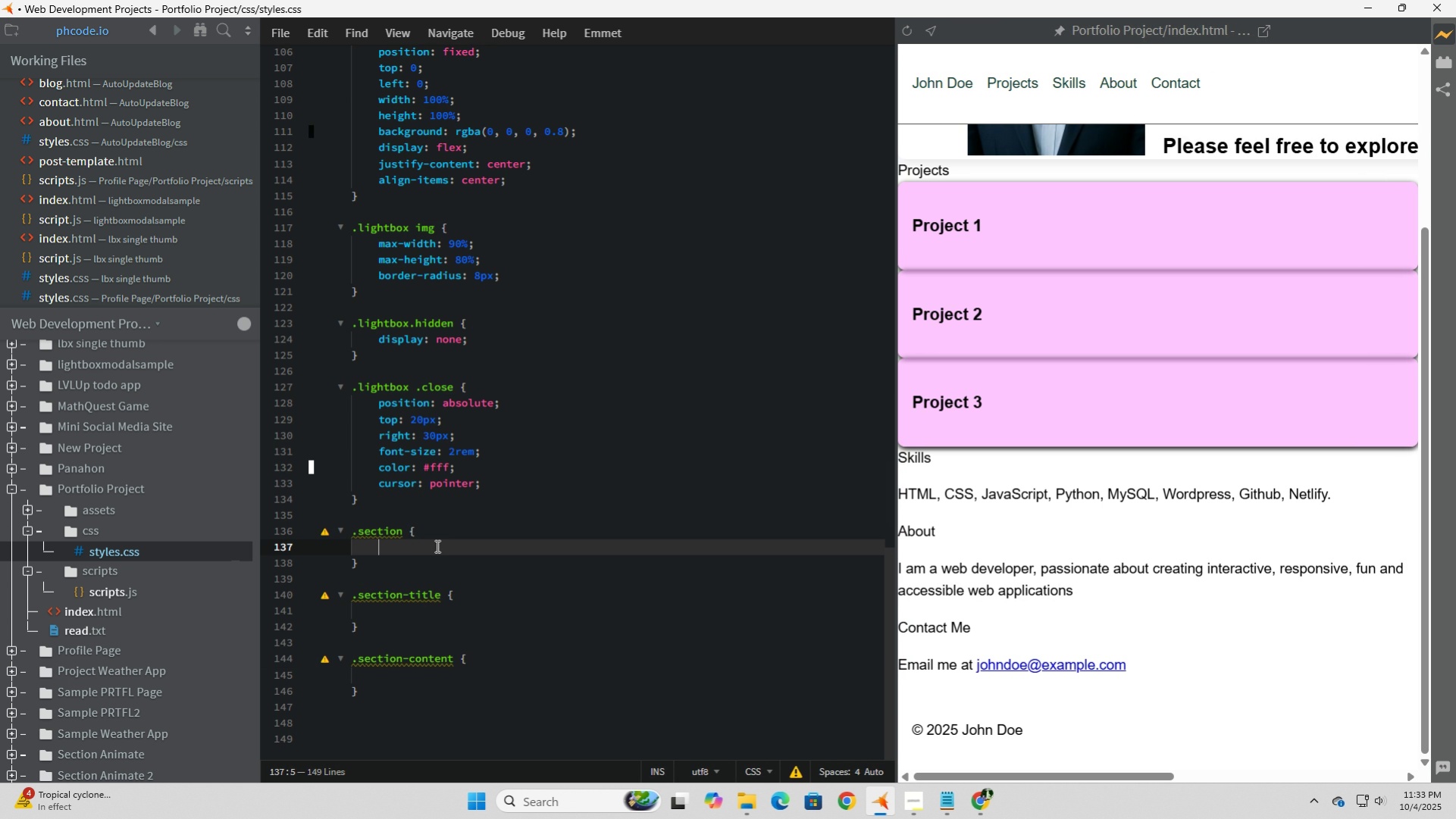 
type(wid)
key(Tab)
type(10)
key(Backspace)
type(100px;)
 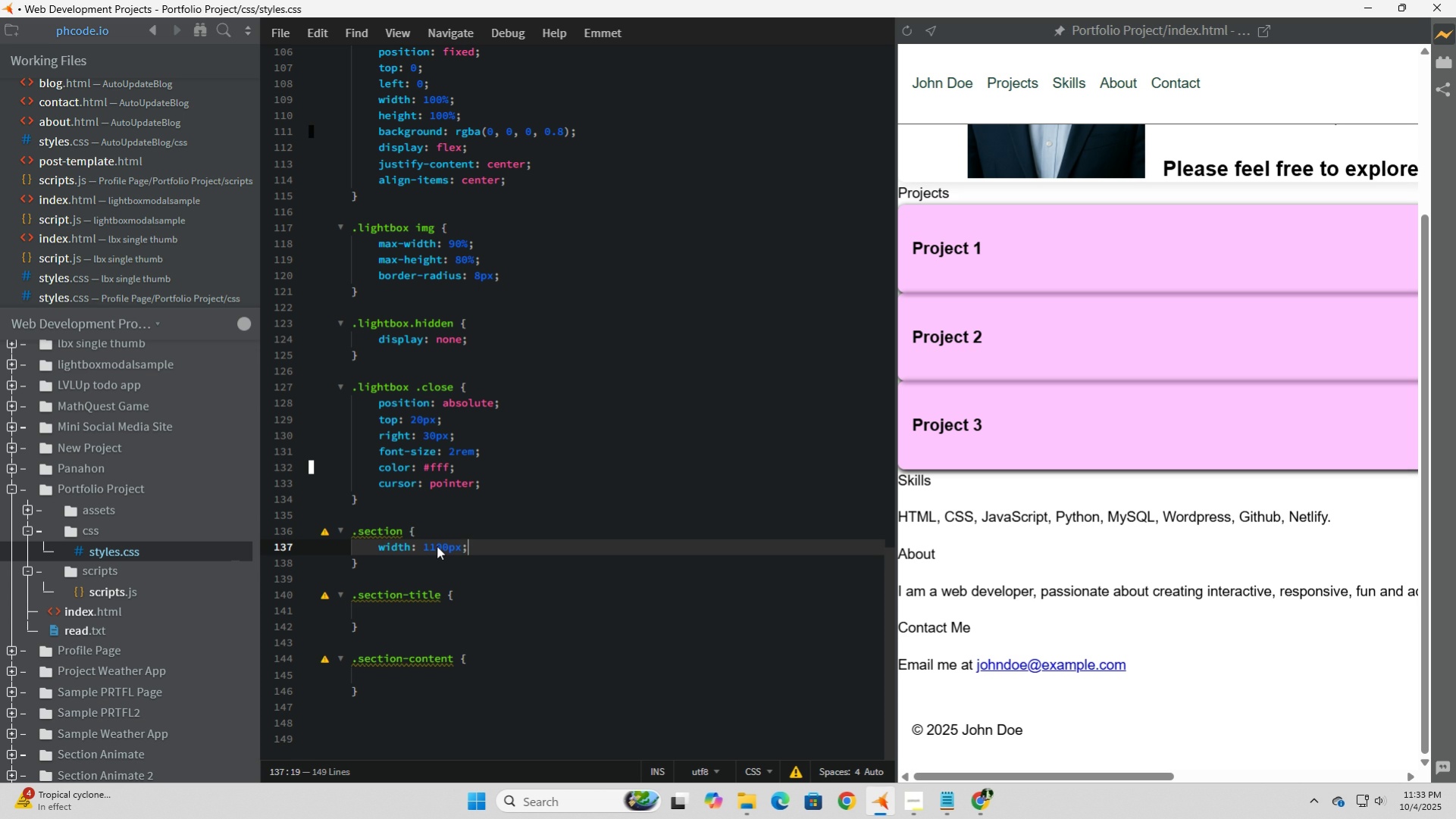 
key(Enter)
 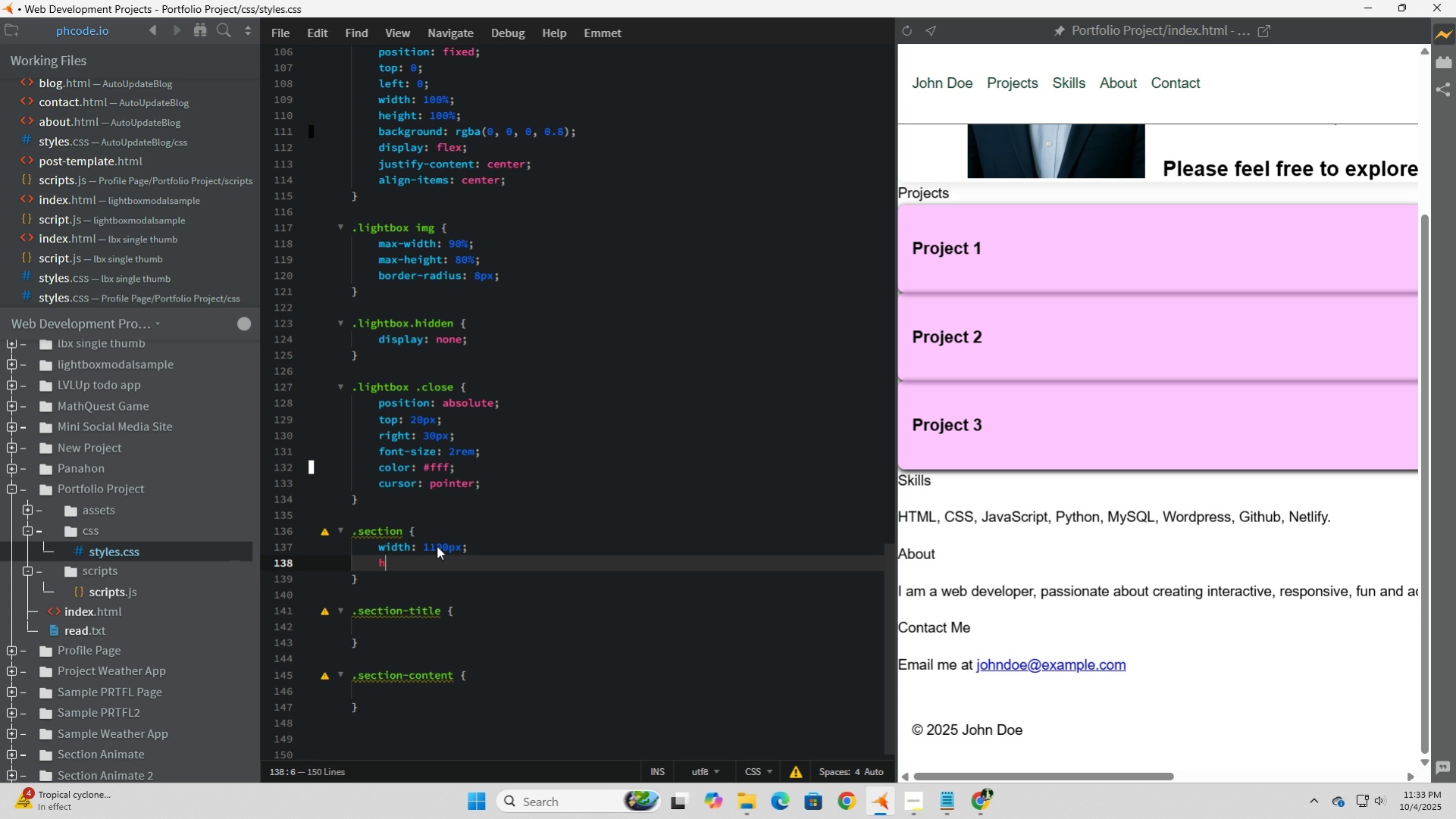 
type(heig)
key(Tab)
type(300px;)
 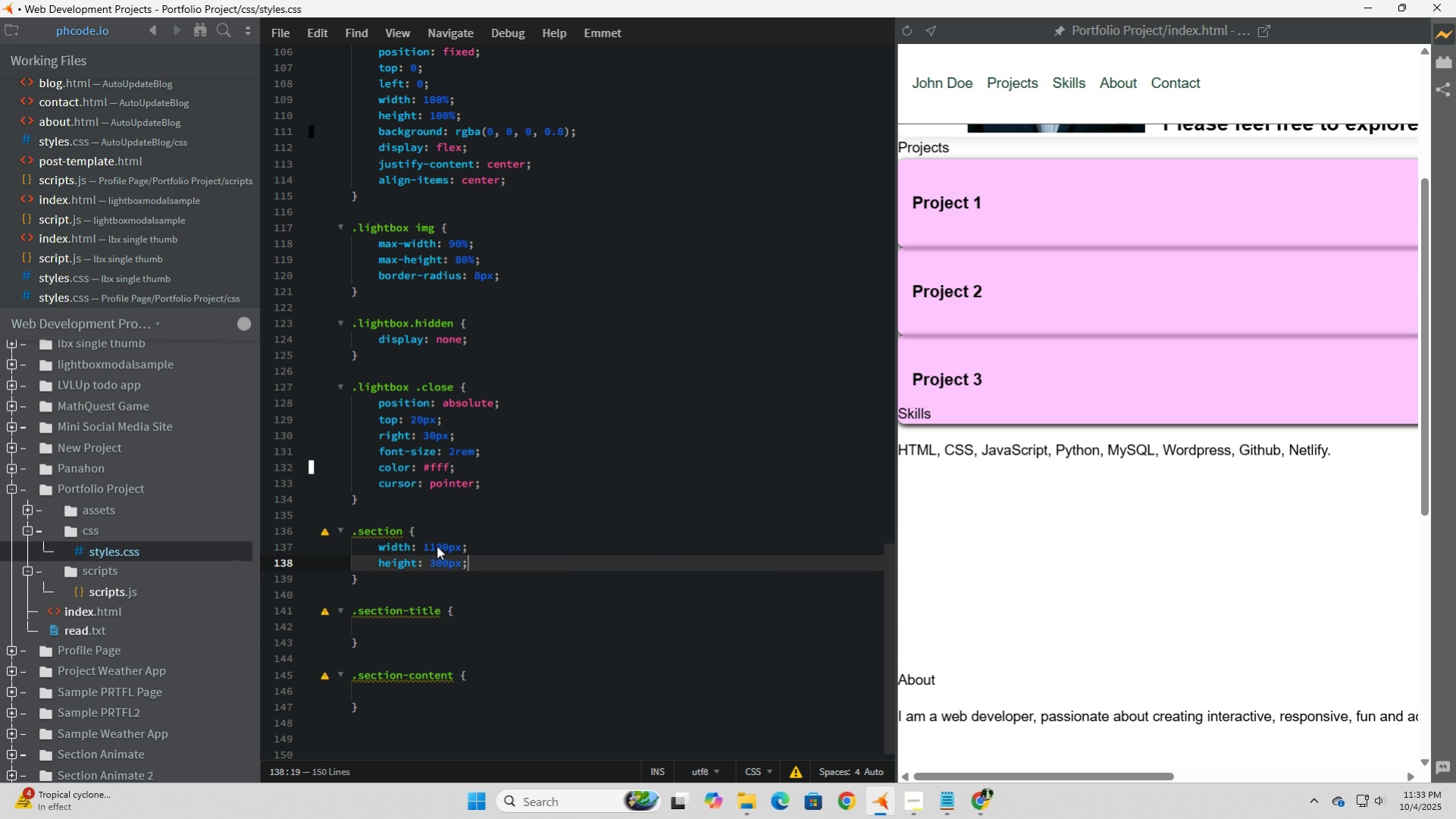 
key(Enter)
 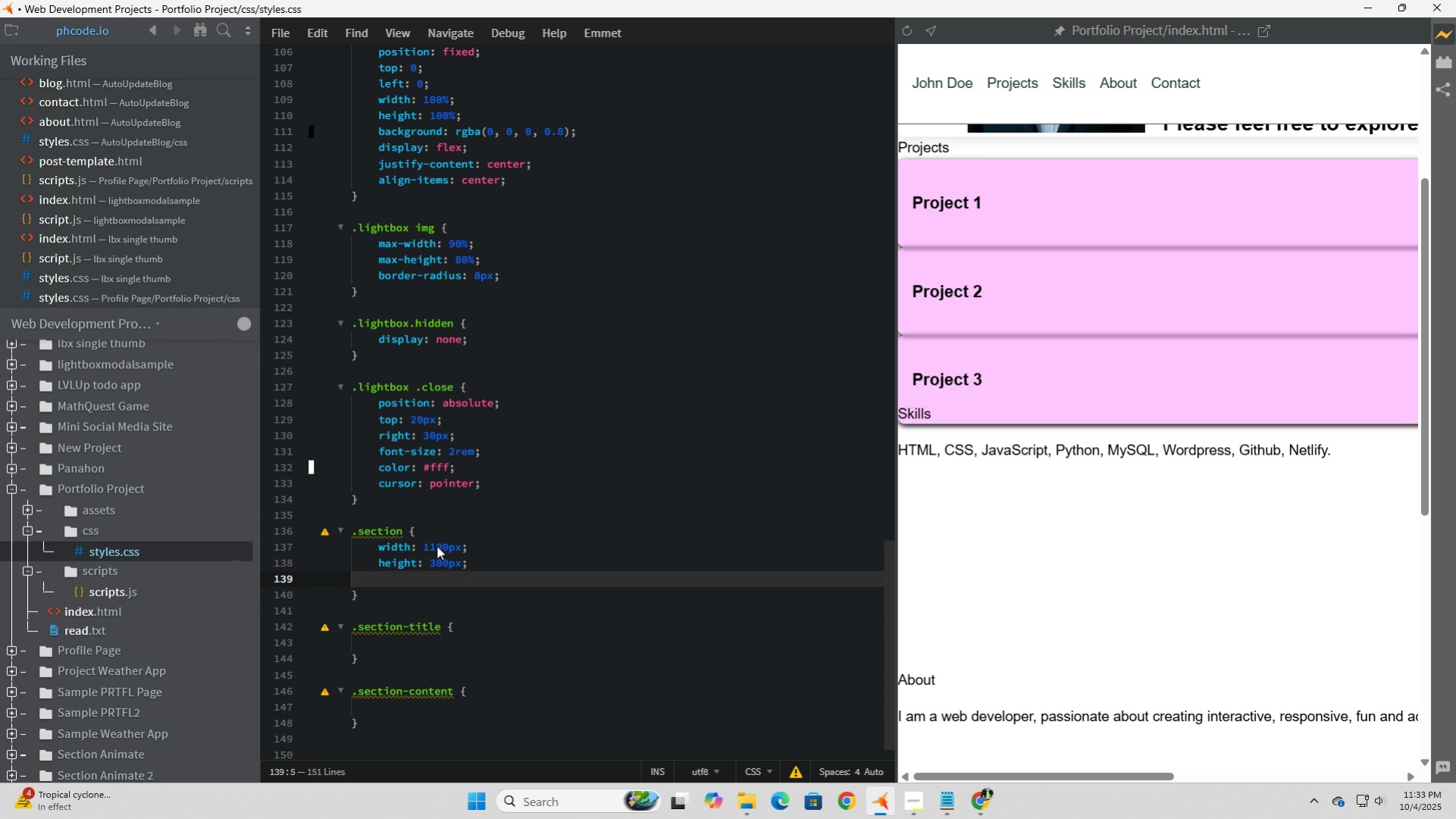 
type(margin)
key(Tab)
key(Tab)
type(;)
 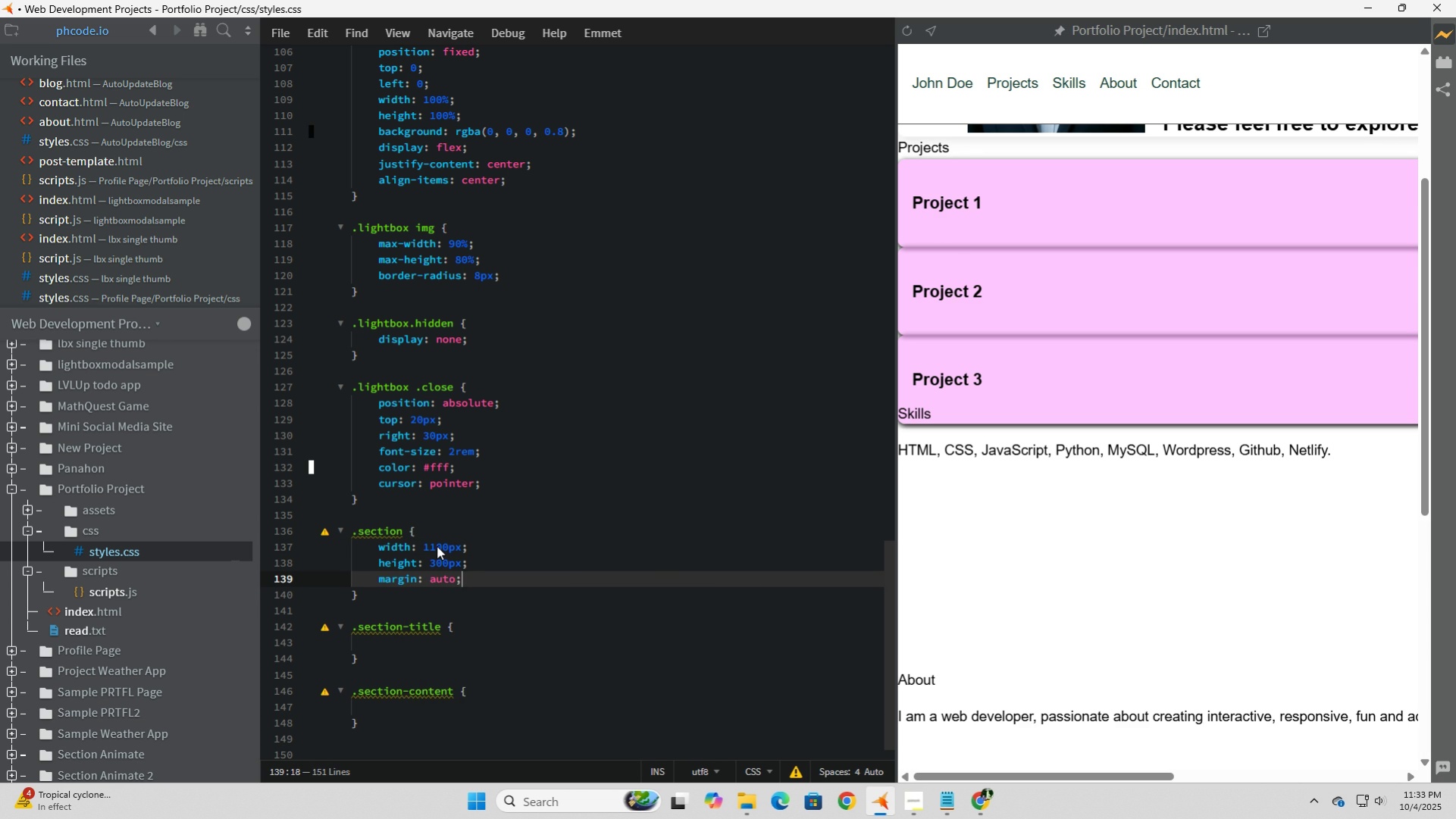 
key(Enter)
 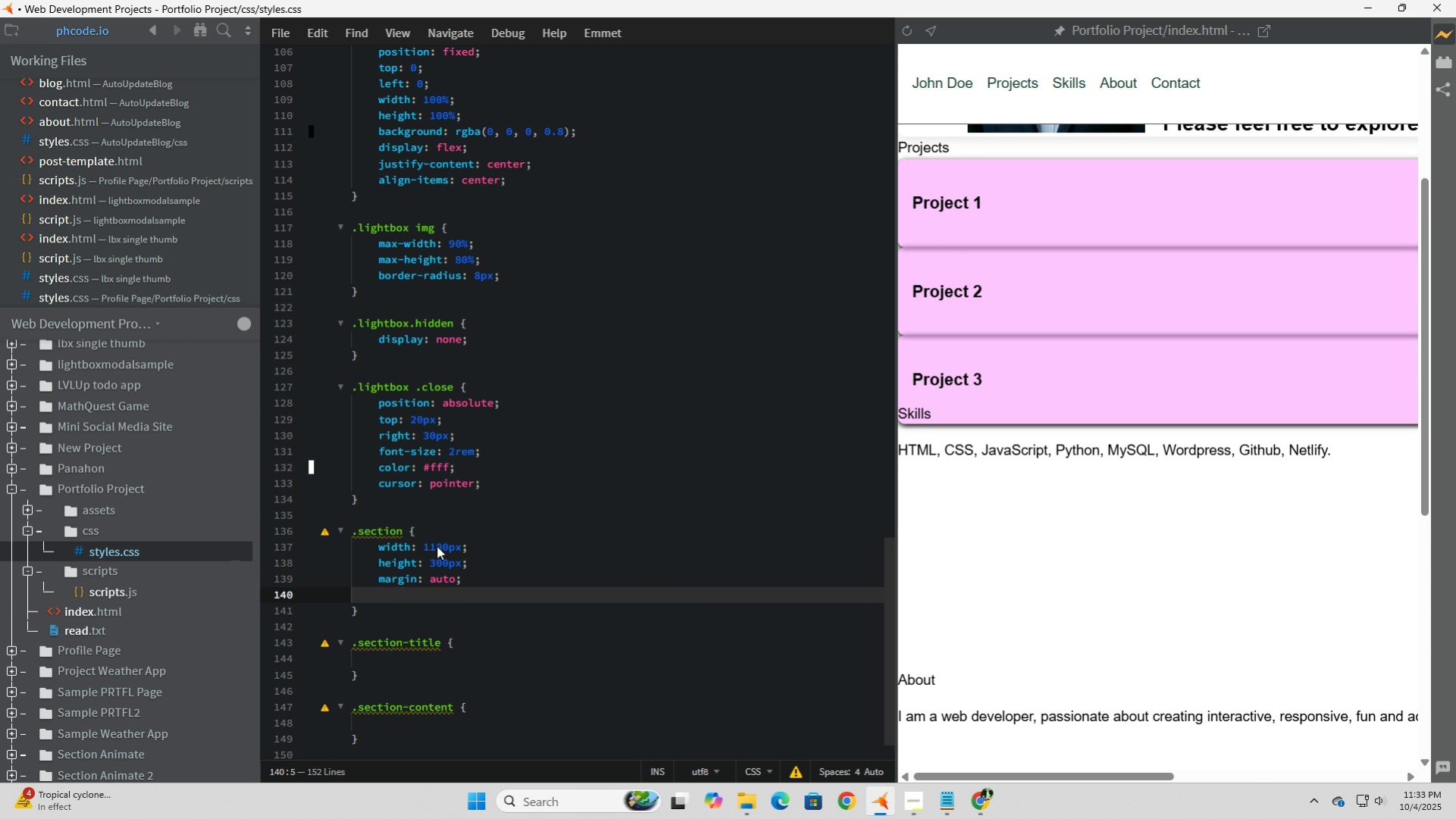 
type(backgorun)
key(Backspace)
key(Backspace)
key(Backspace)
key(Backspace)
 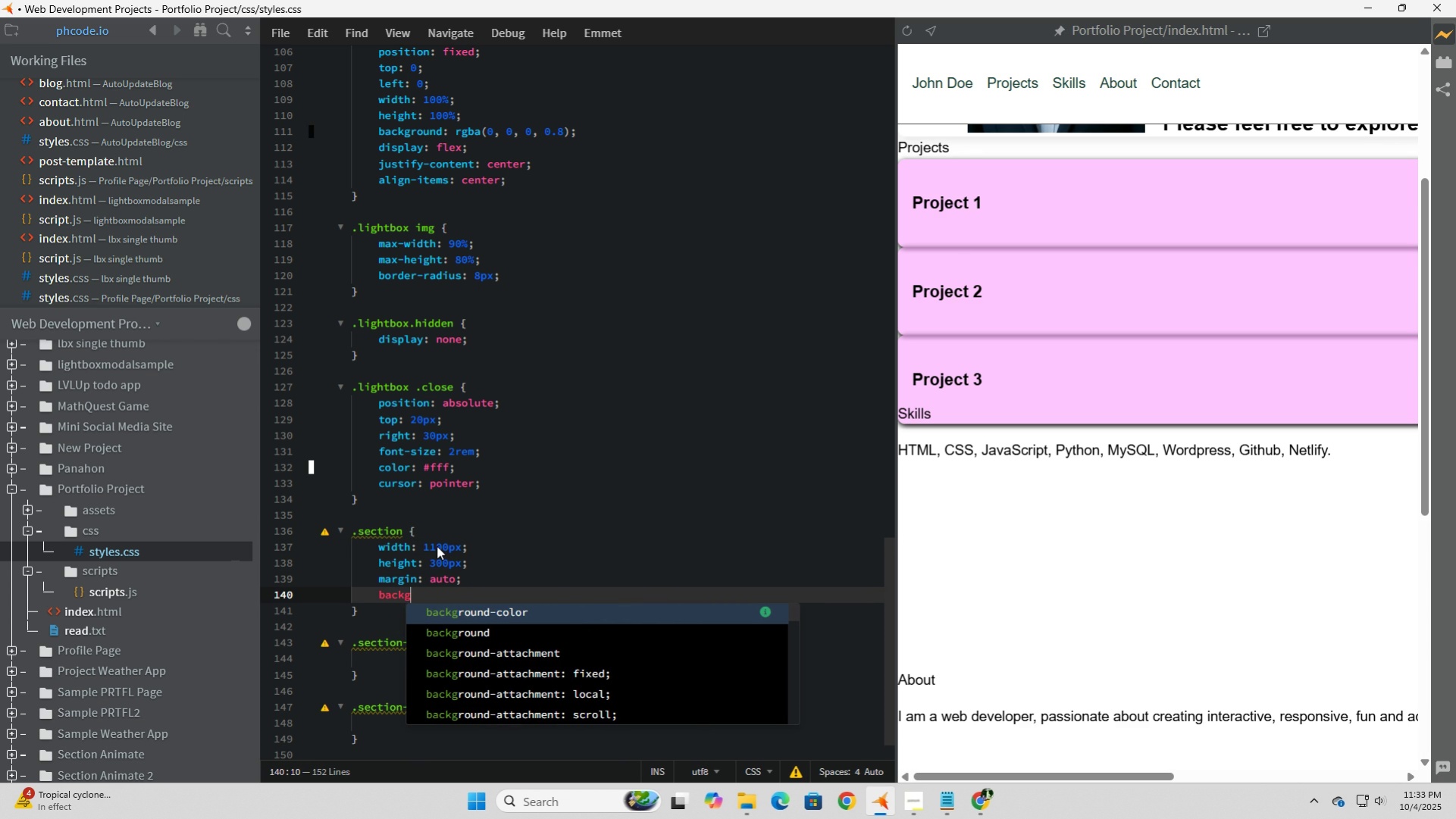 
key(ArrowLeft)
 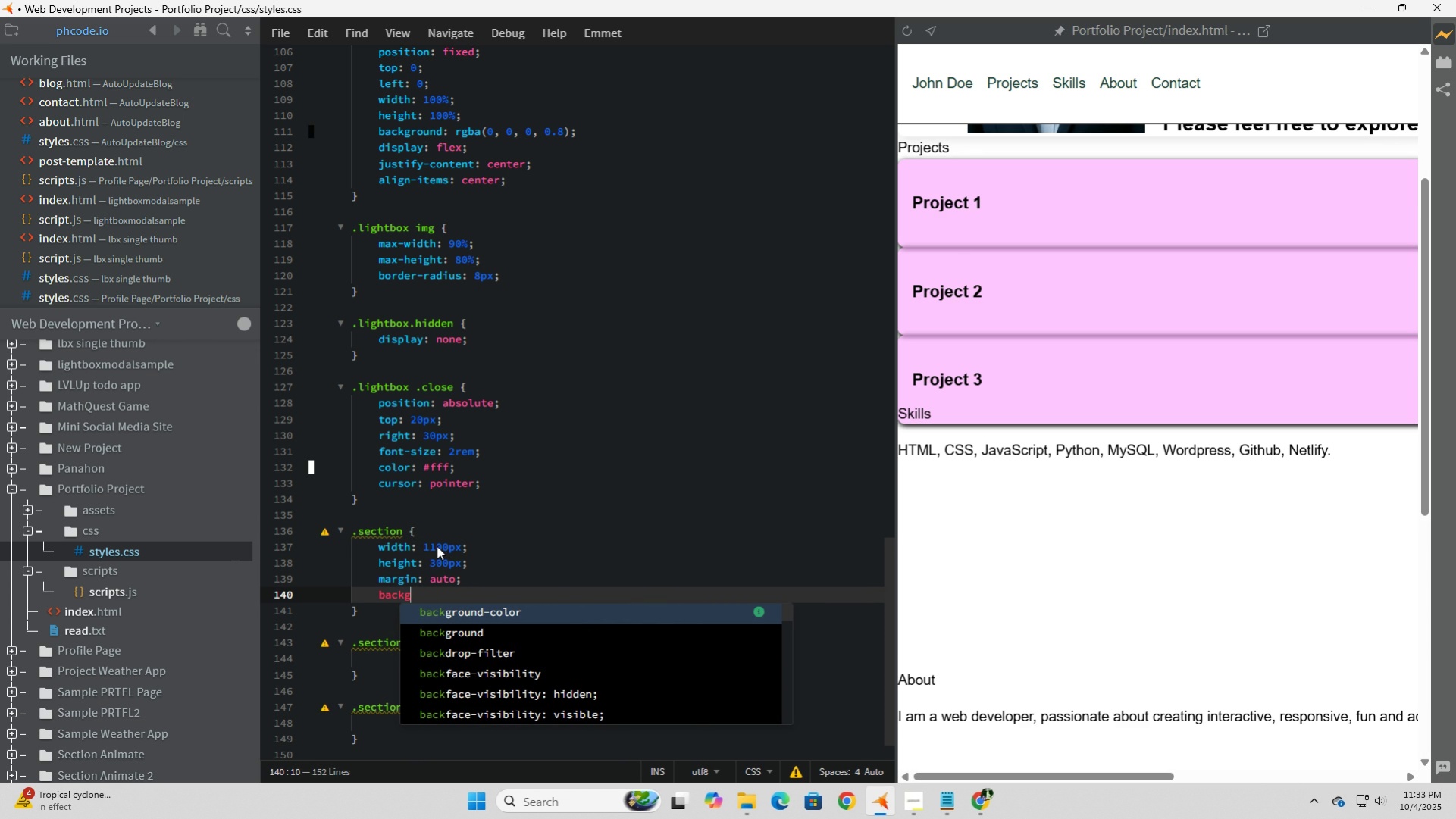 
key(ArrowRight)
 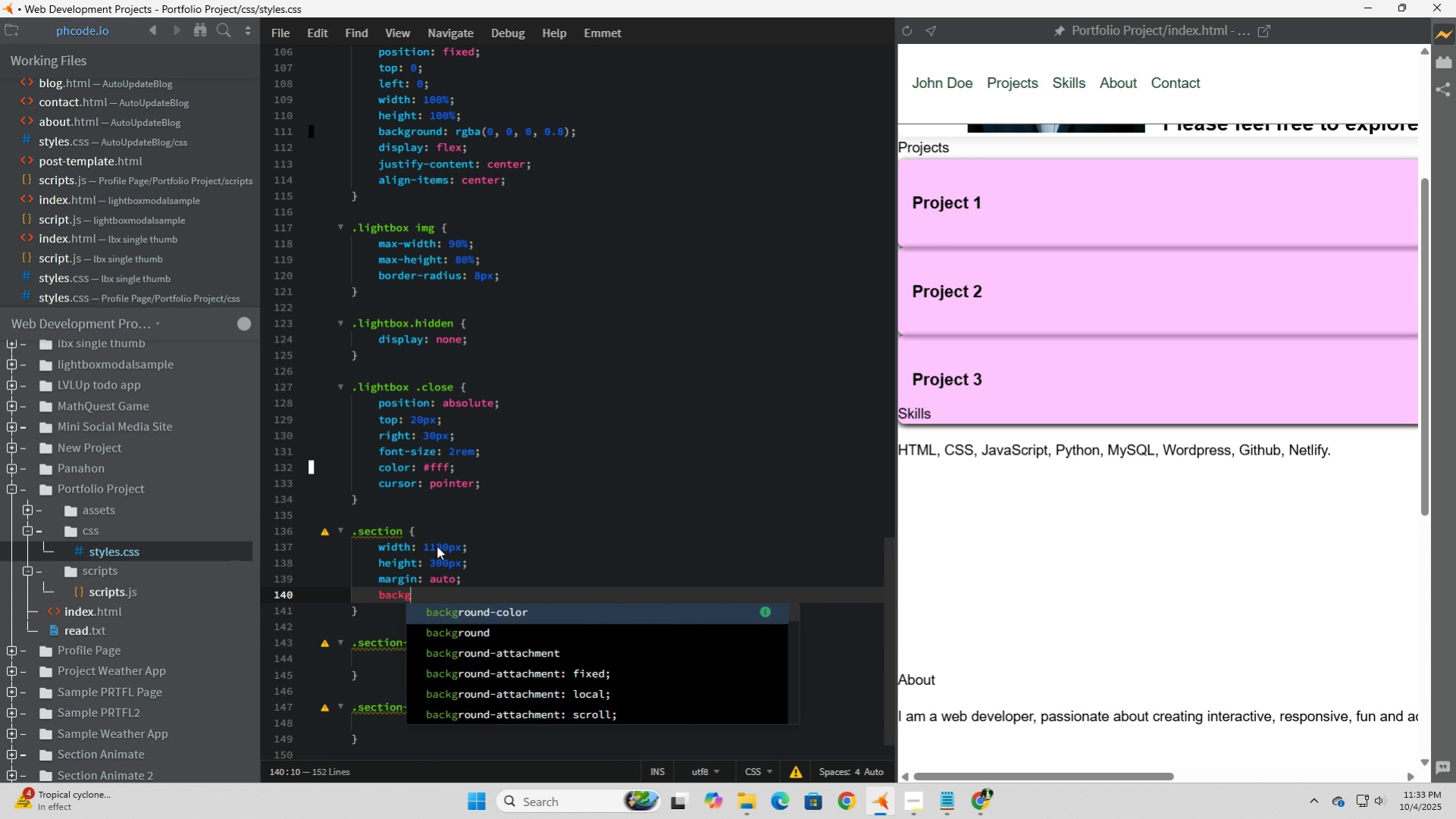 
key(ArrowDown)
 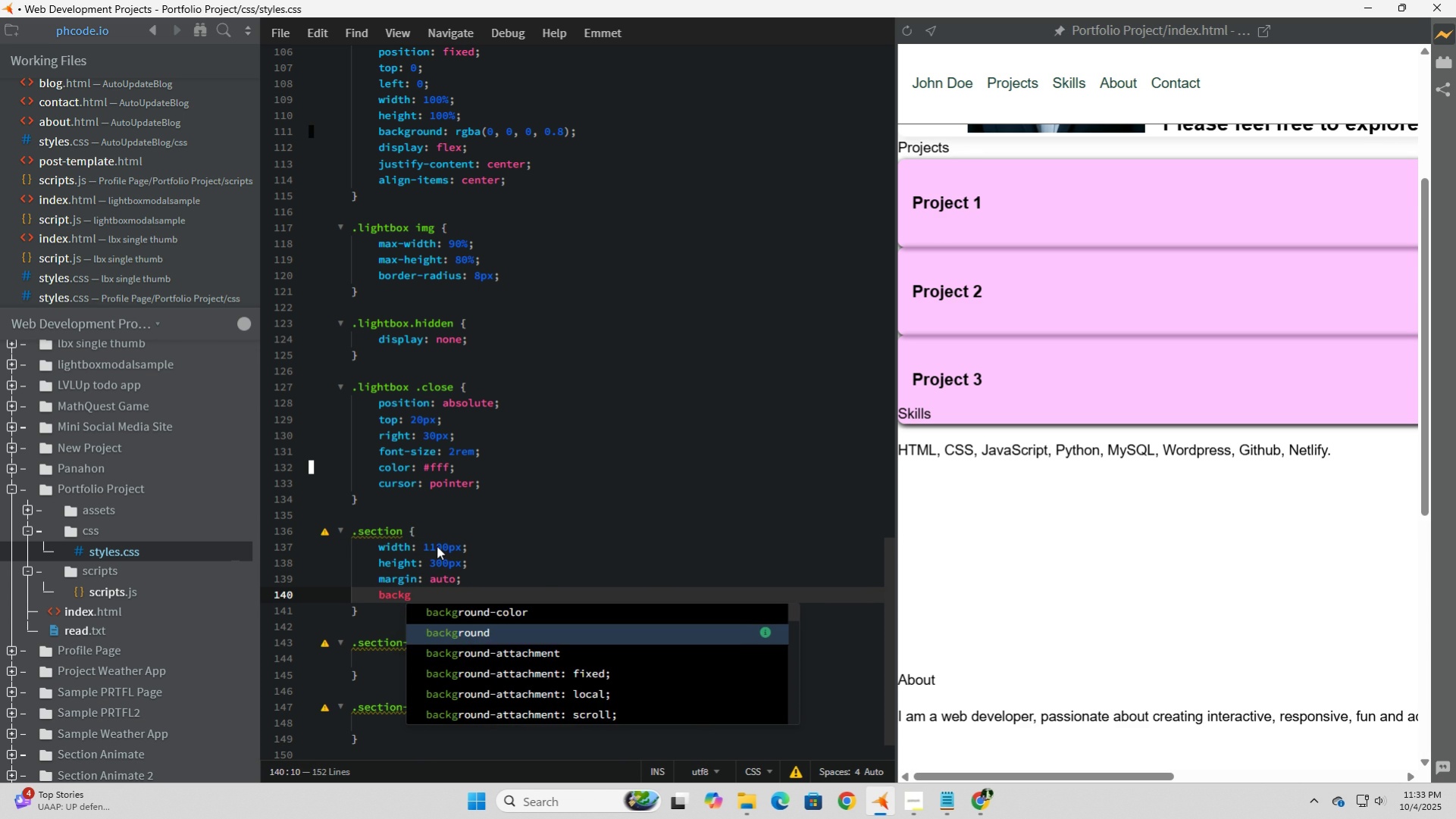 
key(Tab)
type(#fff;)